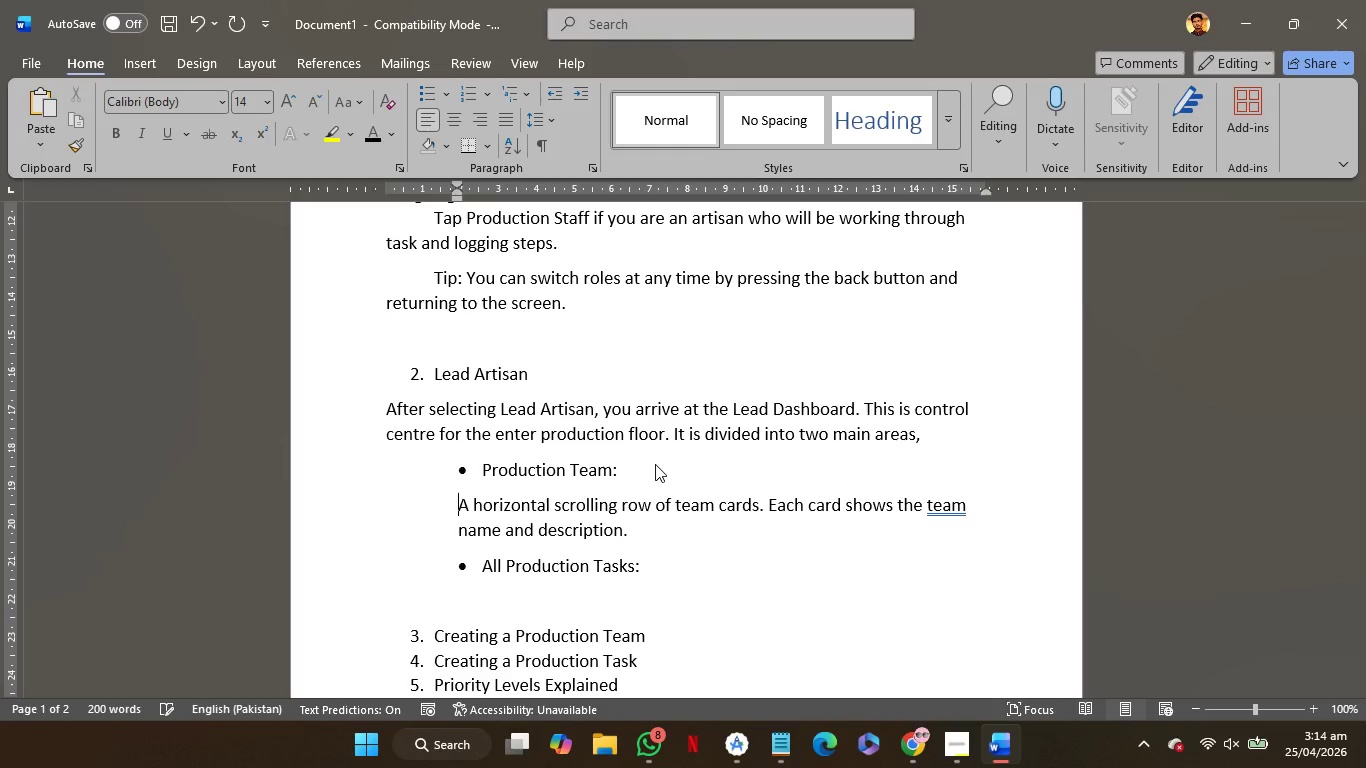 
key(ArrowDown)
 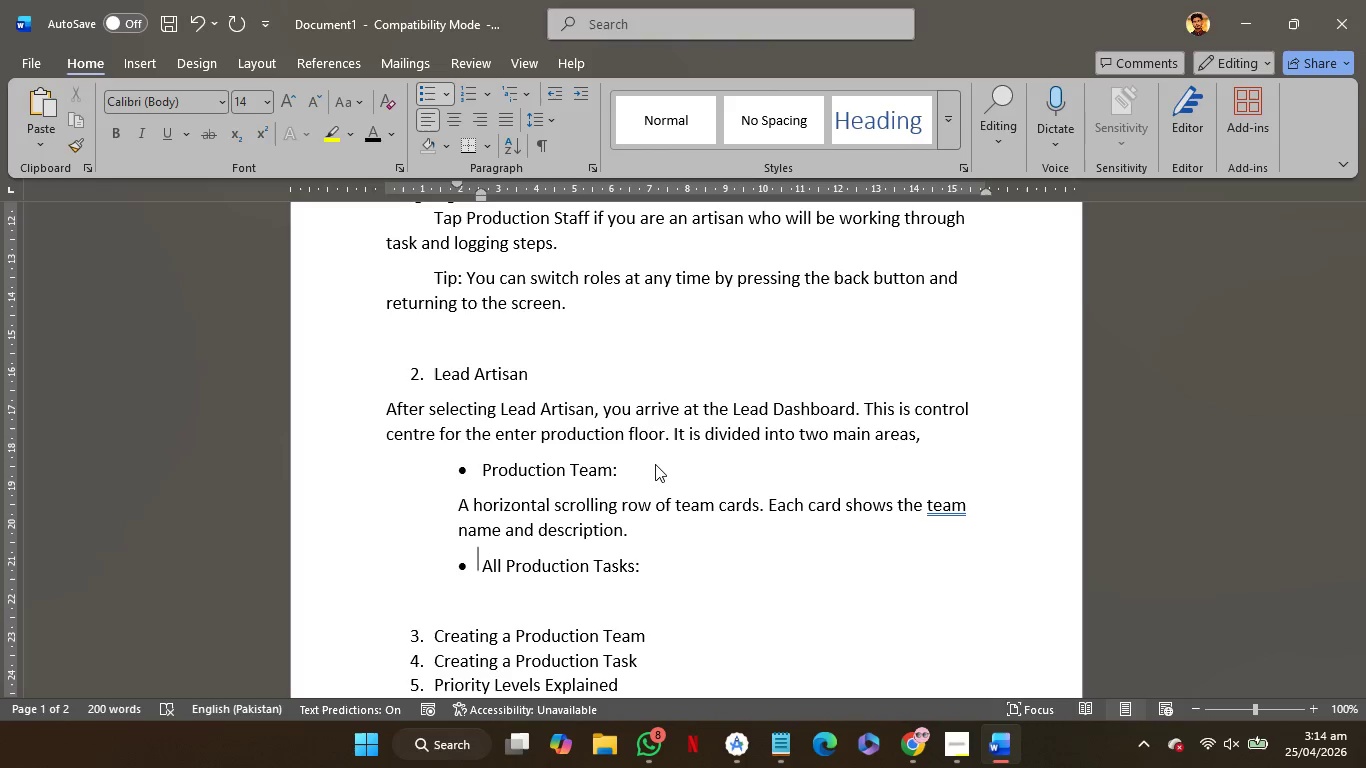 
key(ArrowDown)
 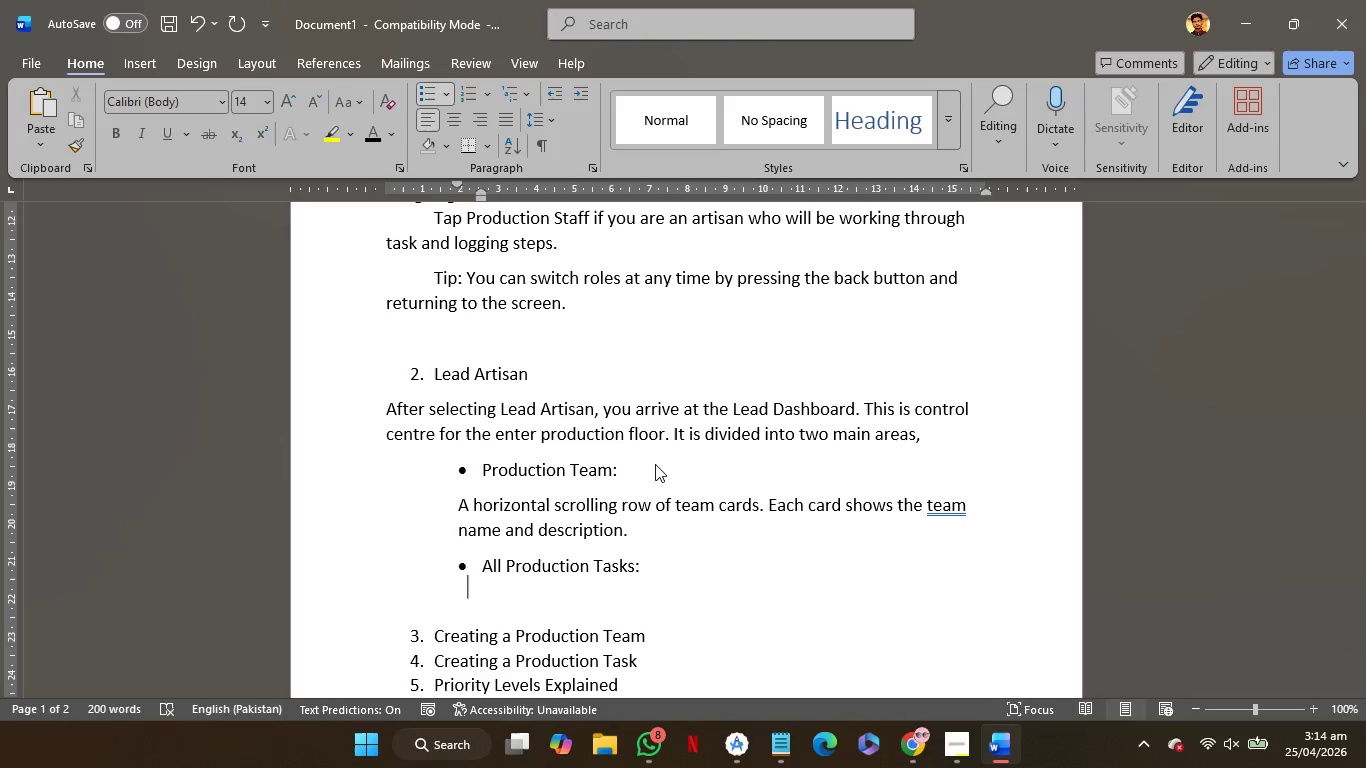 
key(ArrowDown)
 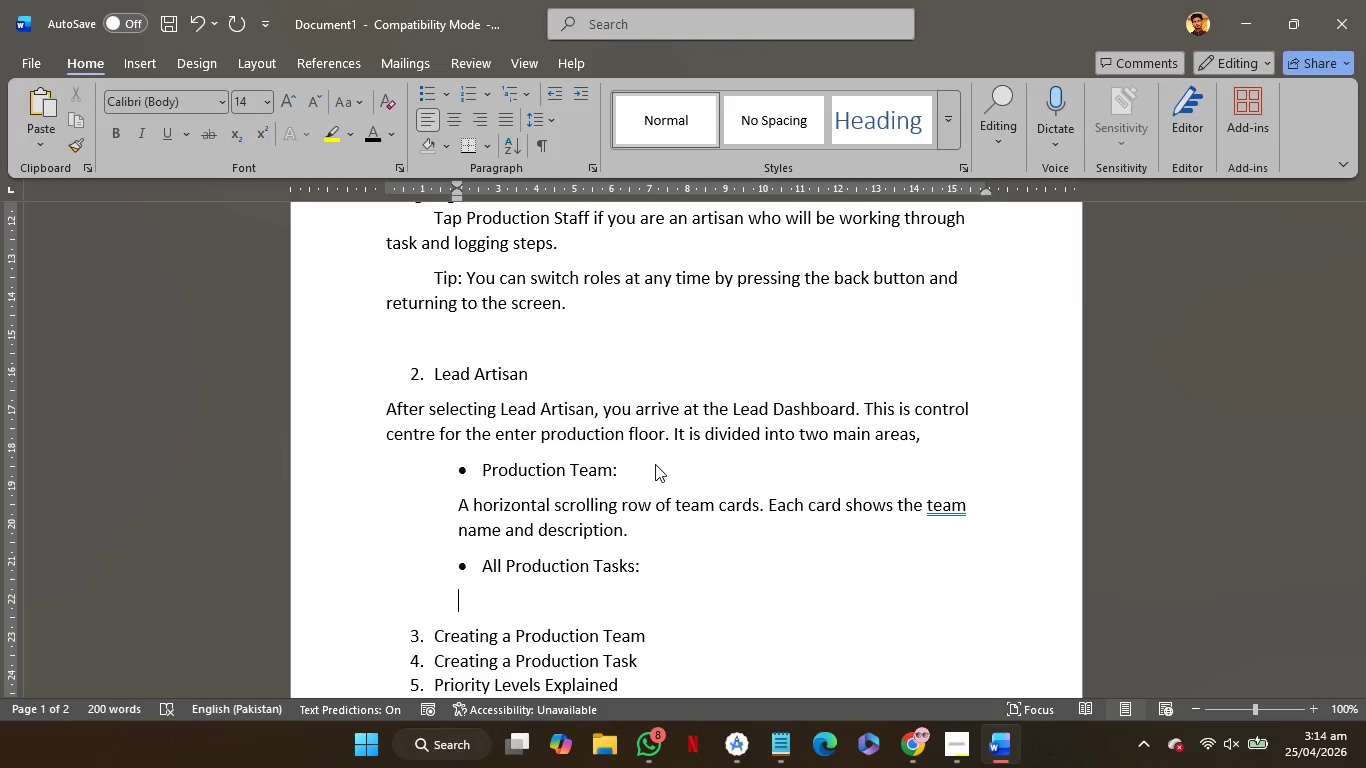 
wait(26.03)
 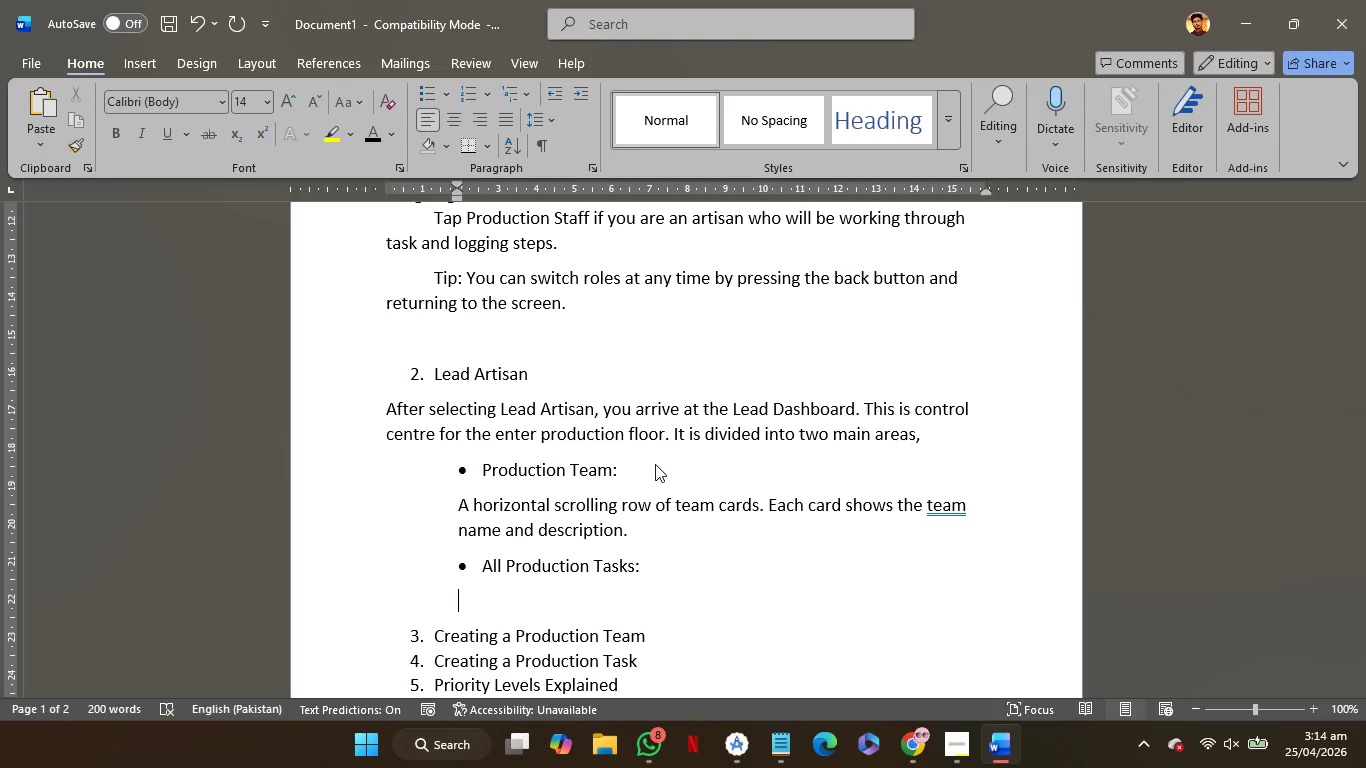 
left_click([948, 749])